 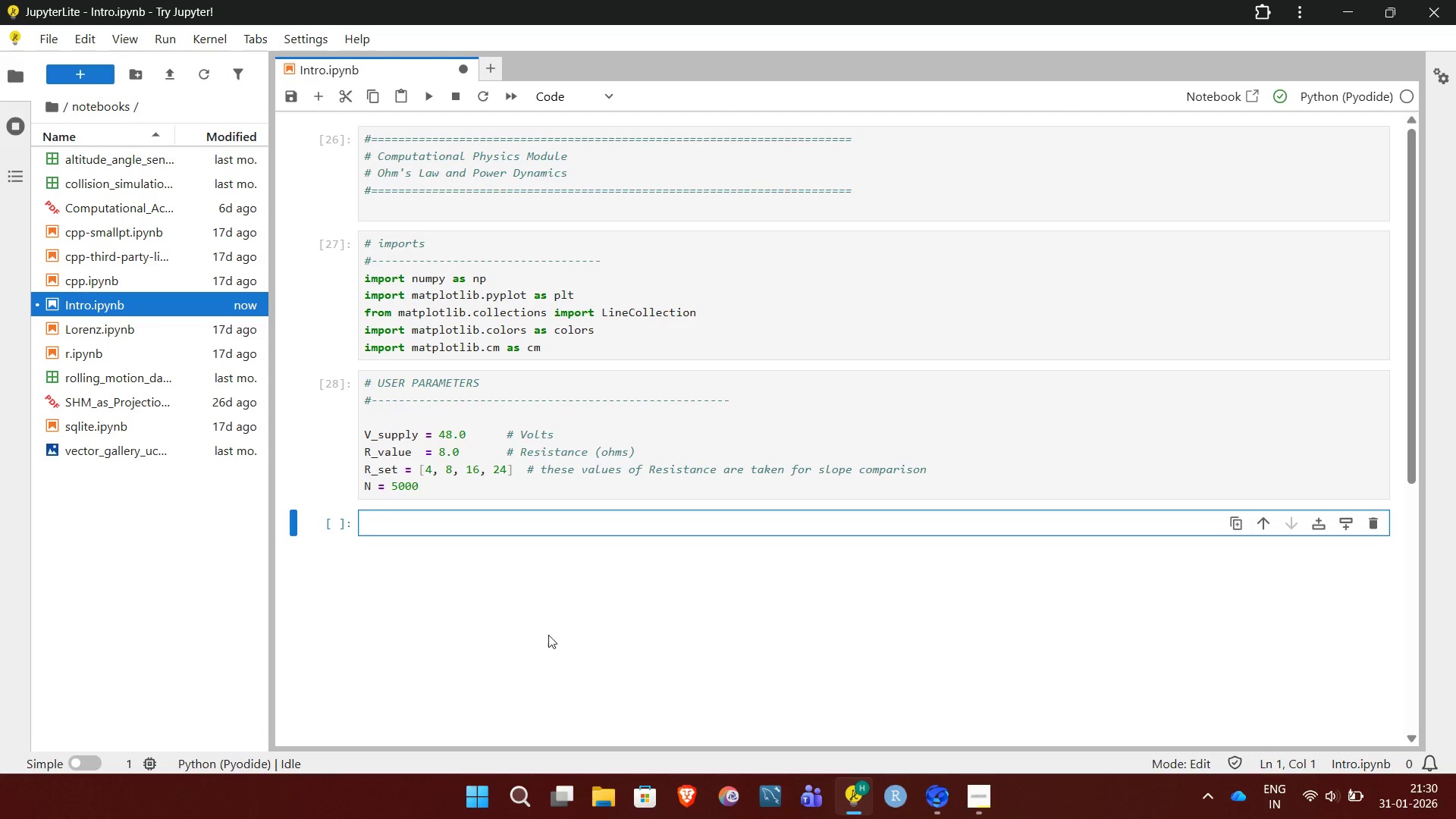 
type(# PHYSICS INVOLVED)
 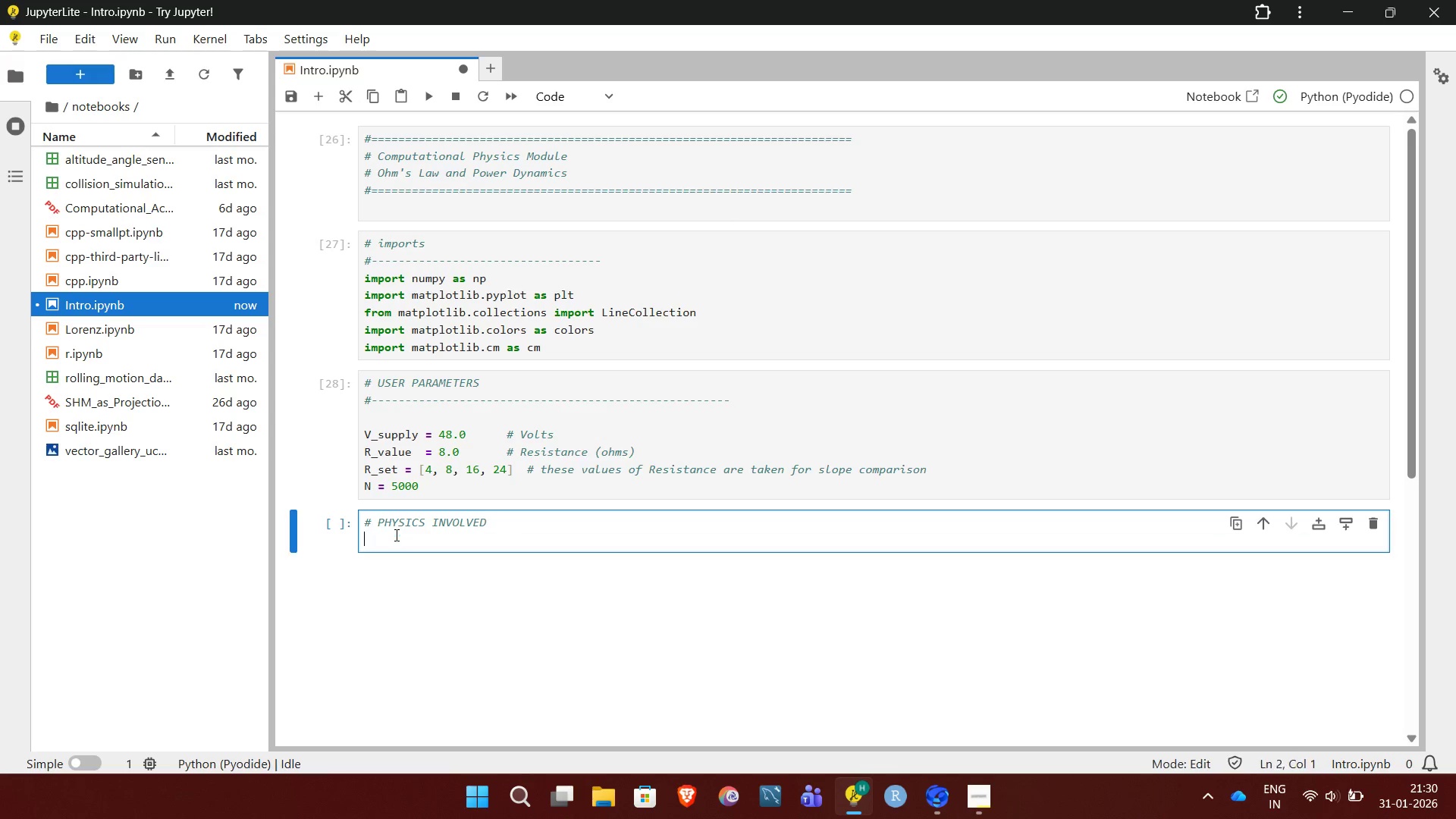 
key(Enter)
 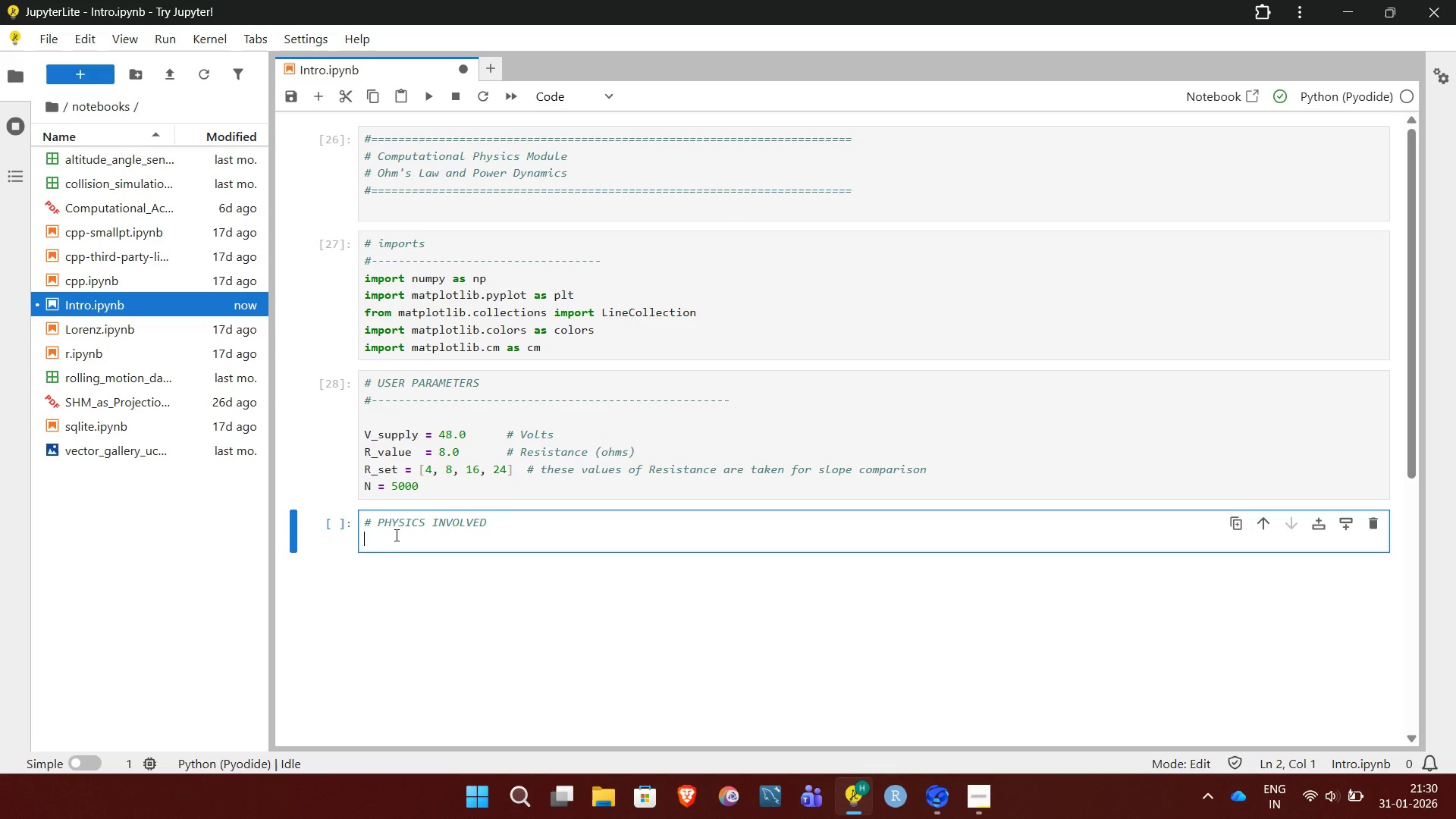 
key(Shift+3)
 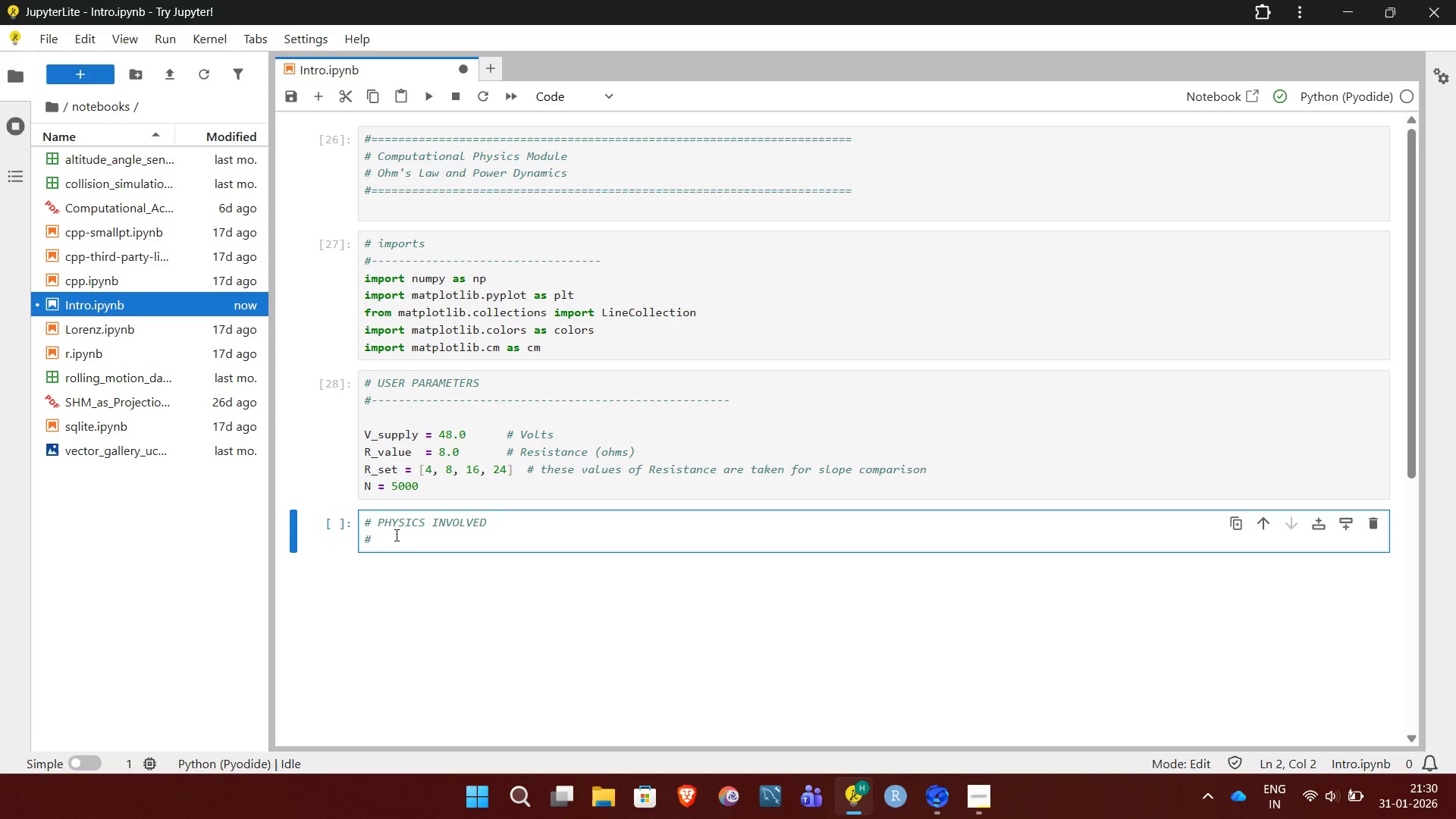 
hold_key(key=Minus, duration=1.5)
 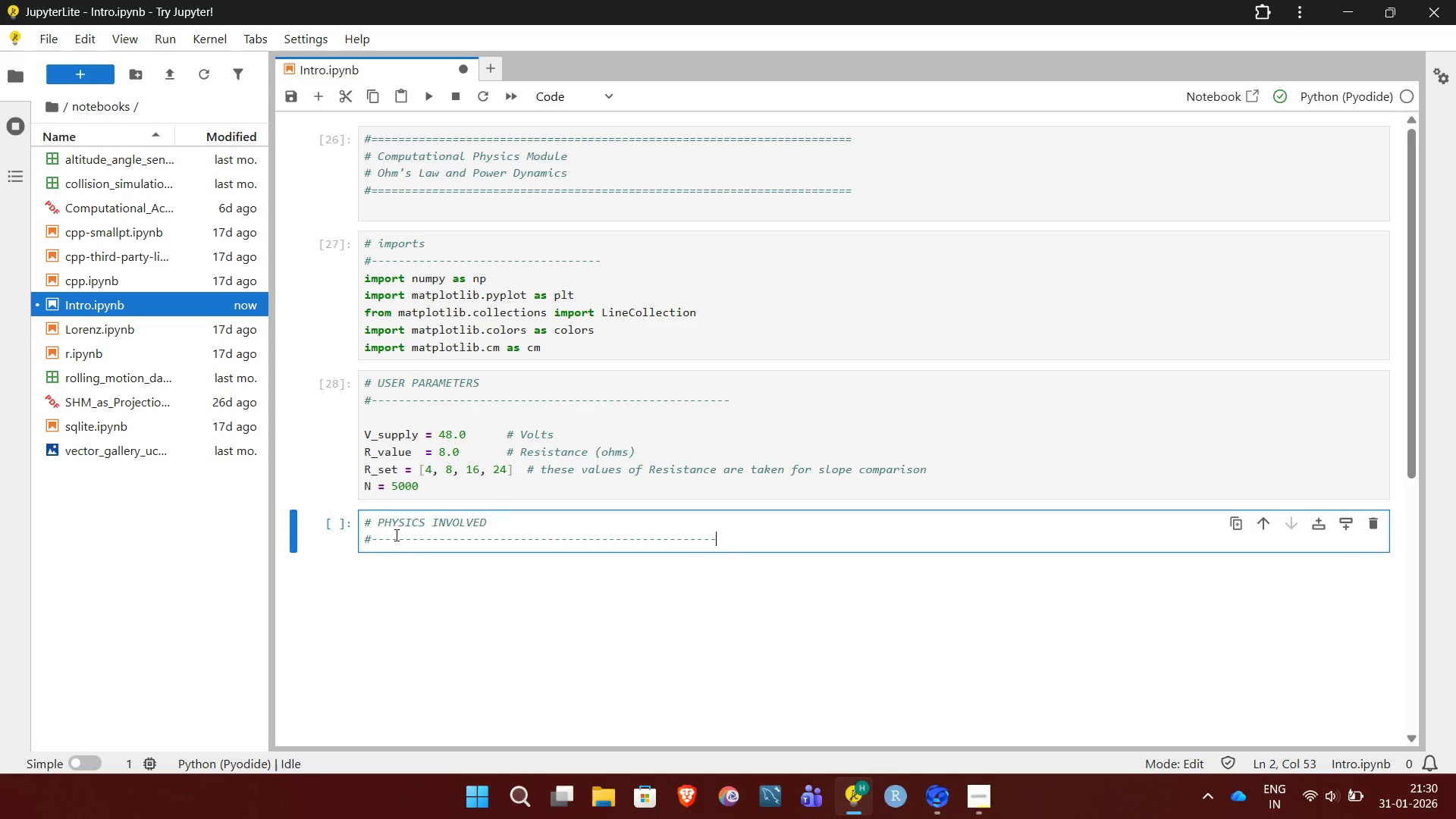 
hold_key(key=Minus, duration=0.48)
 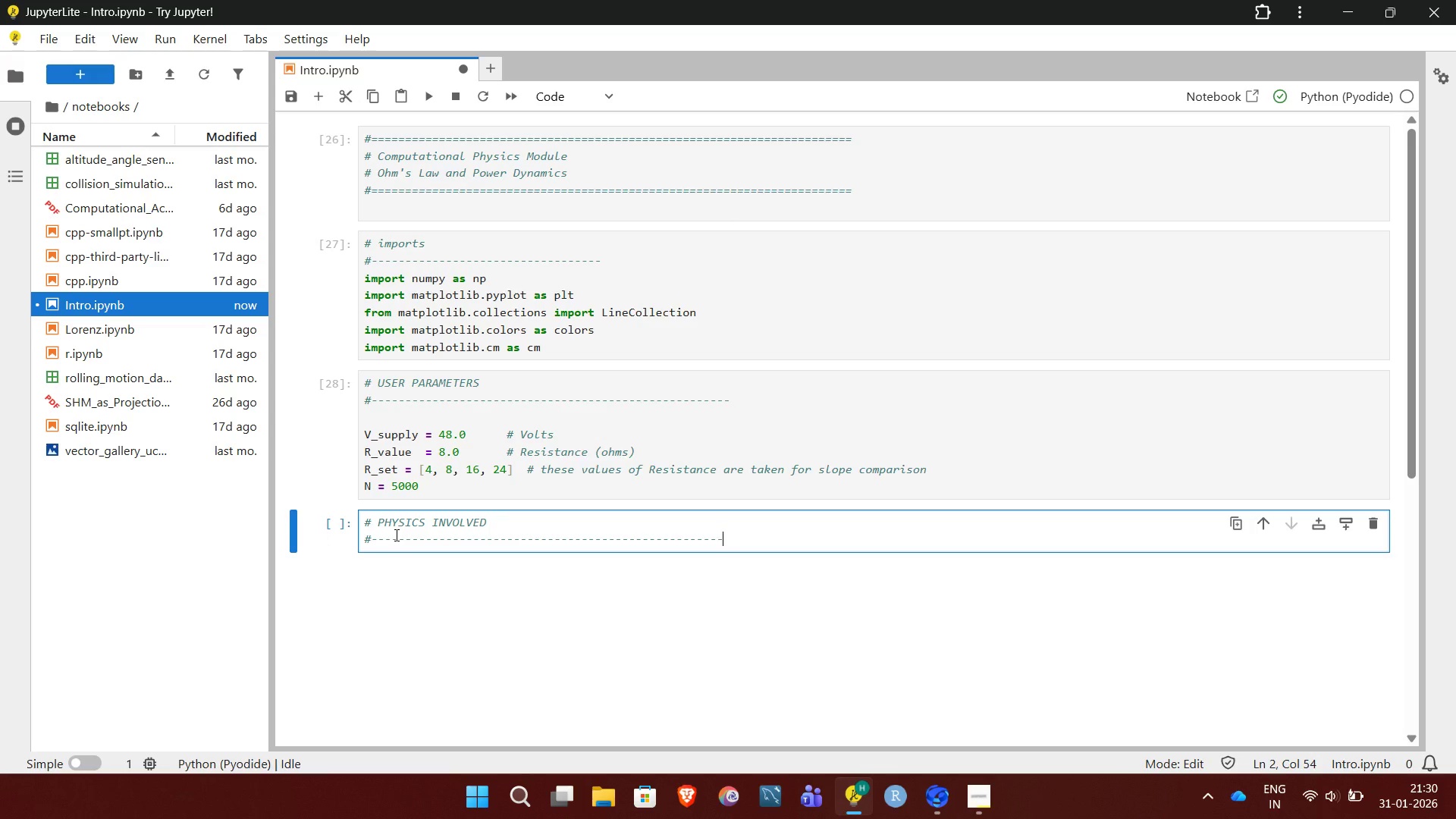 
key(Minus)
 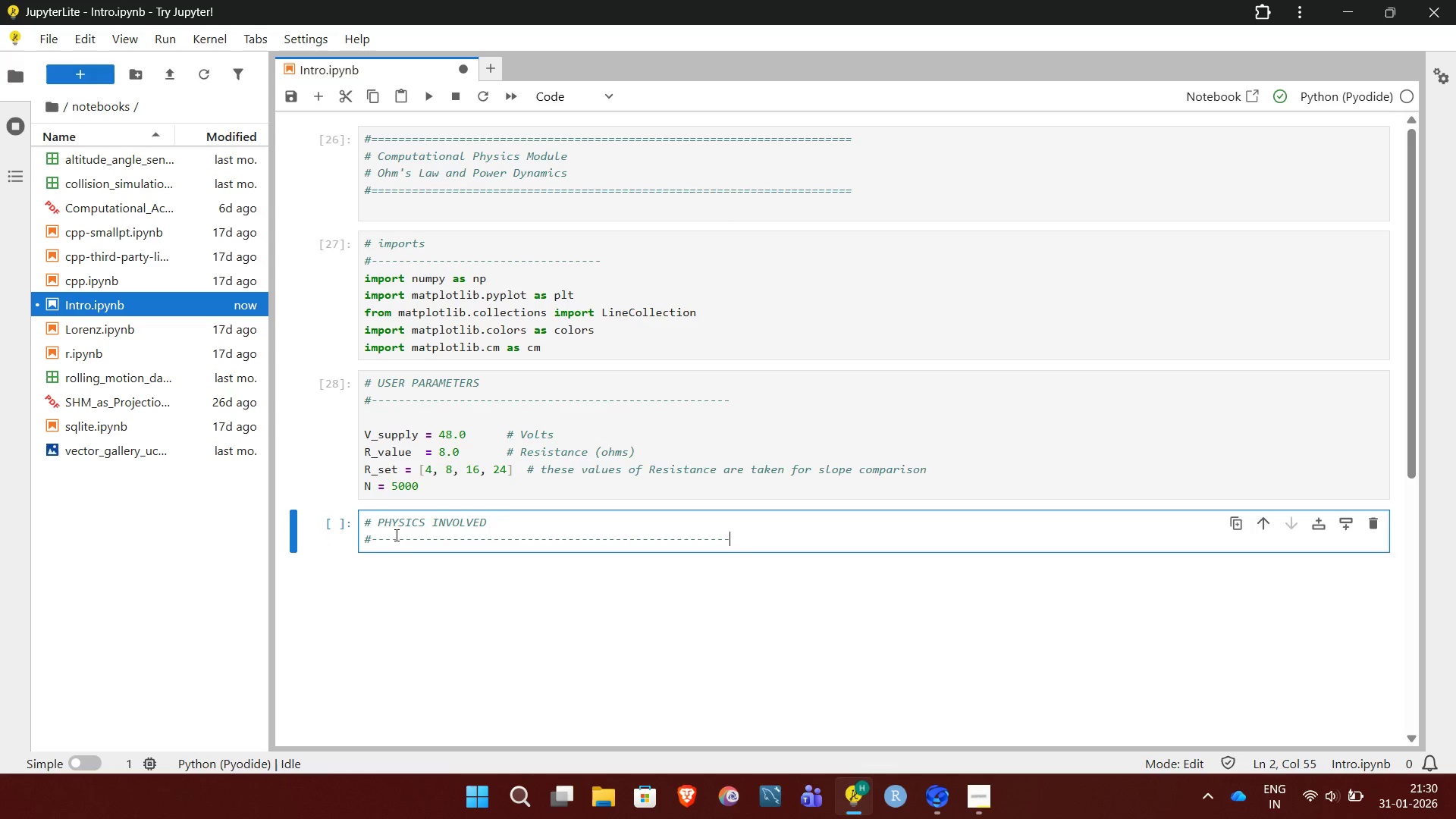 
key(Minus)
 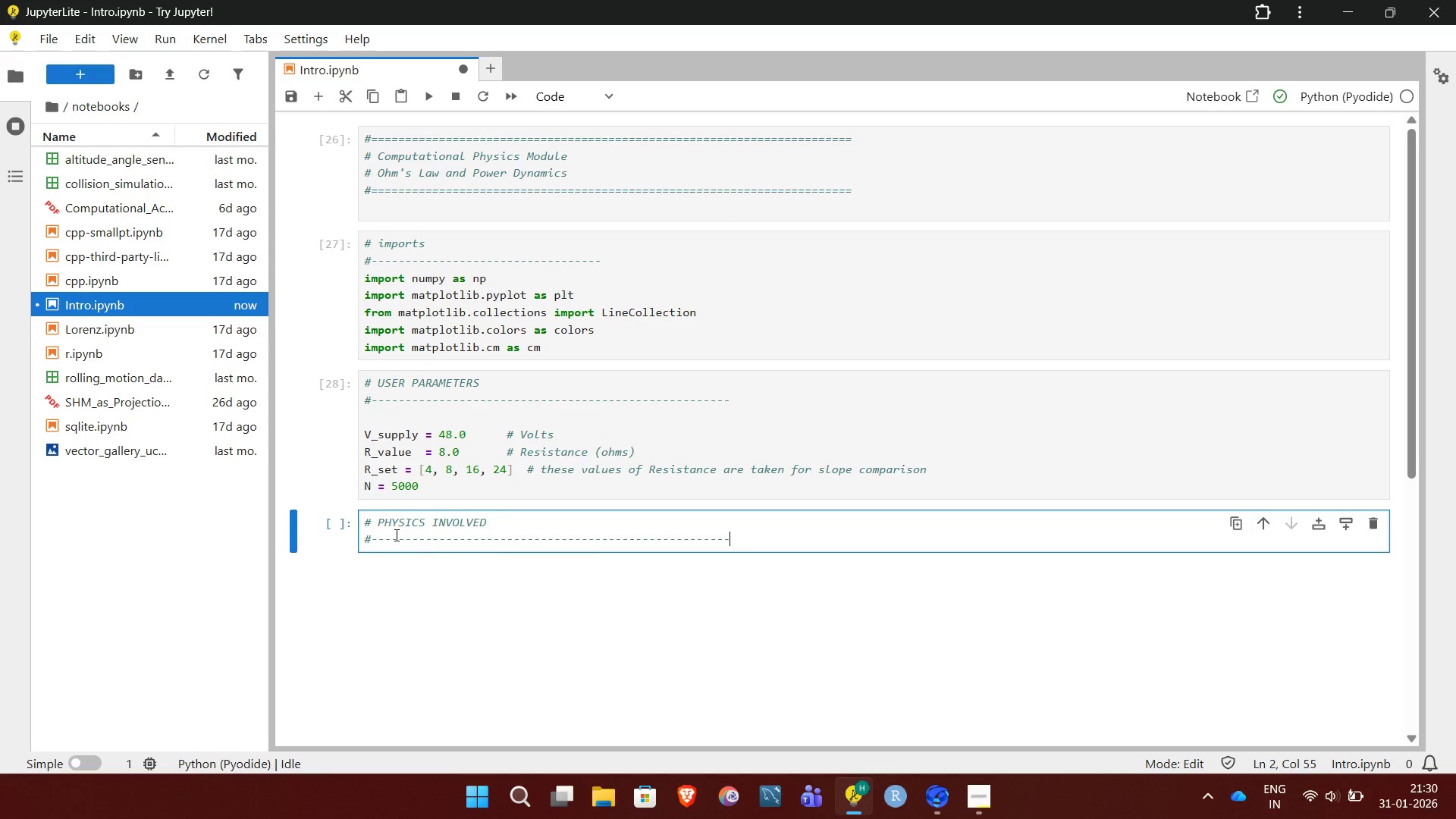 
key(Enter)
 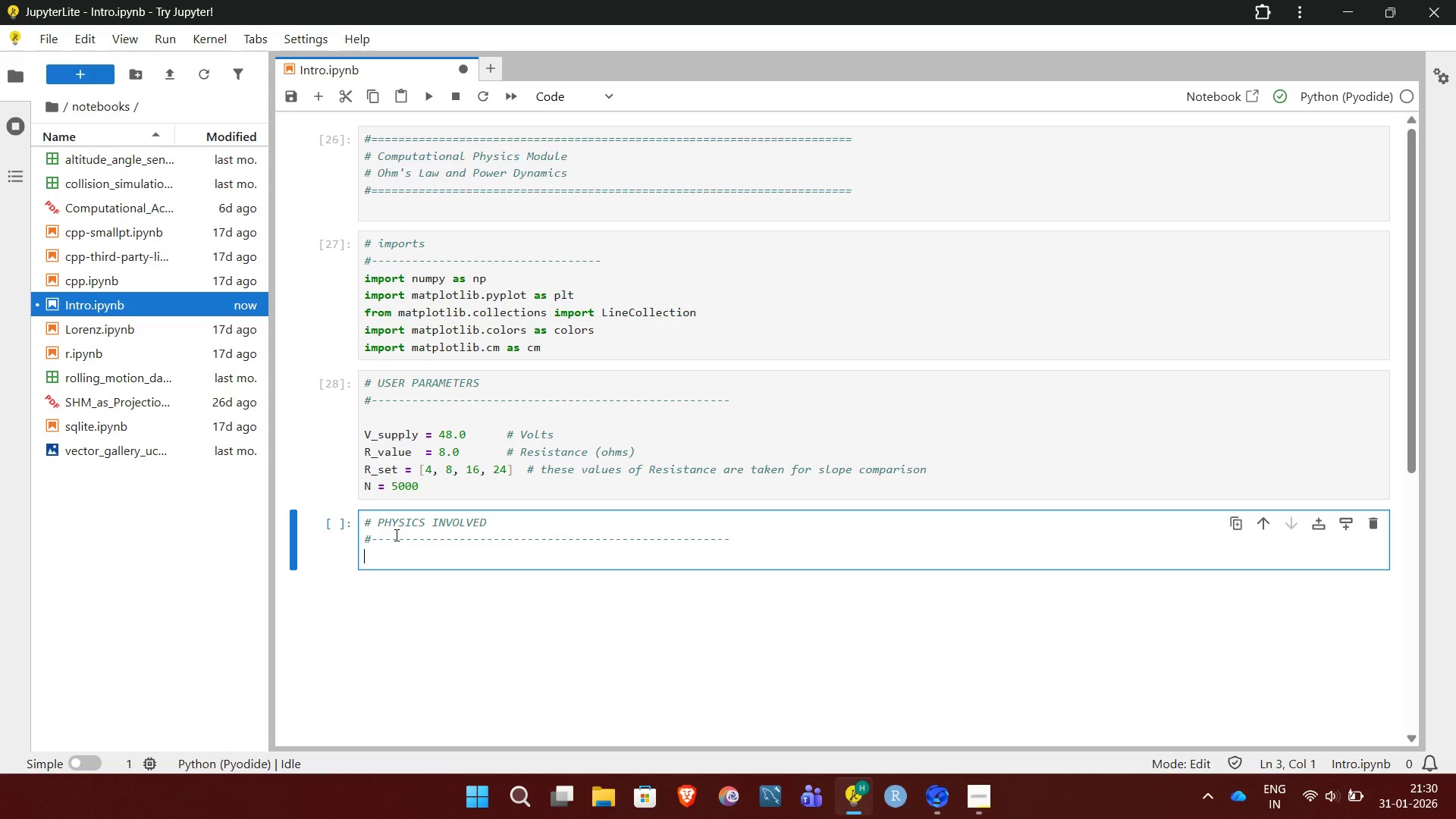 
type(I_op = V_supply / R_value)
 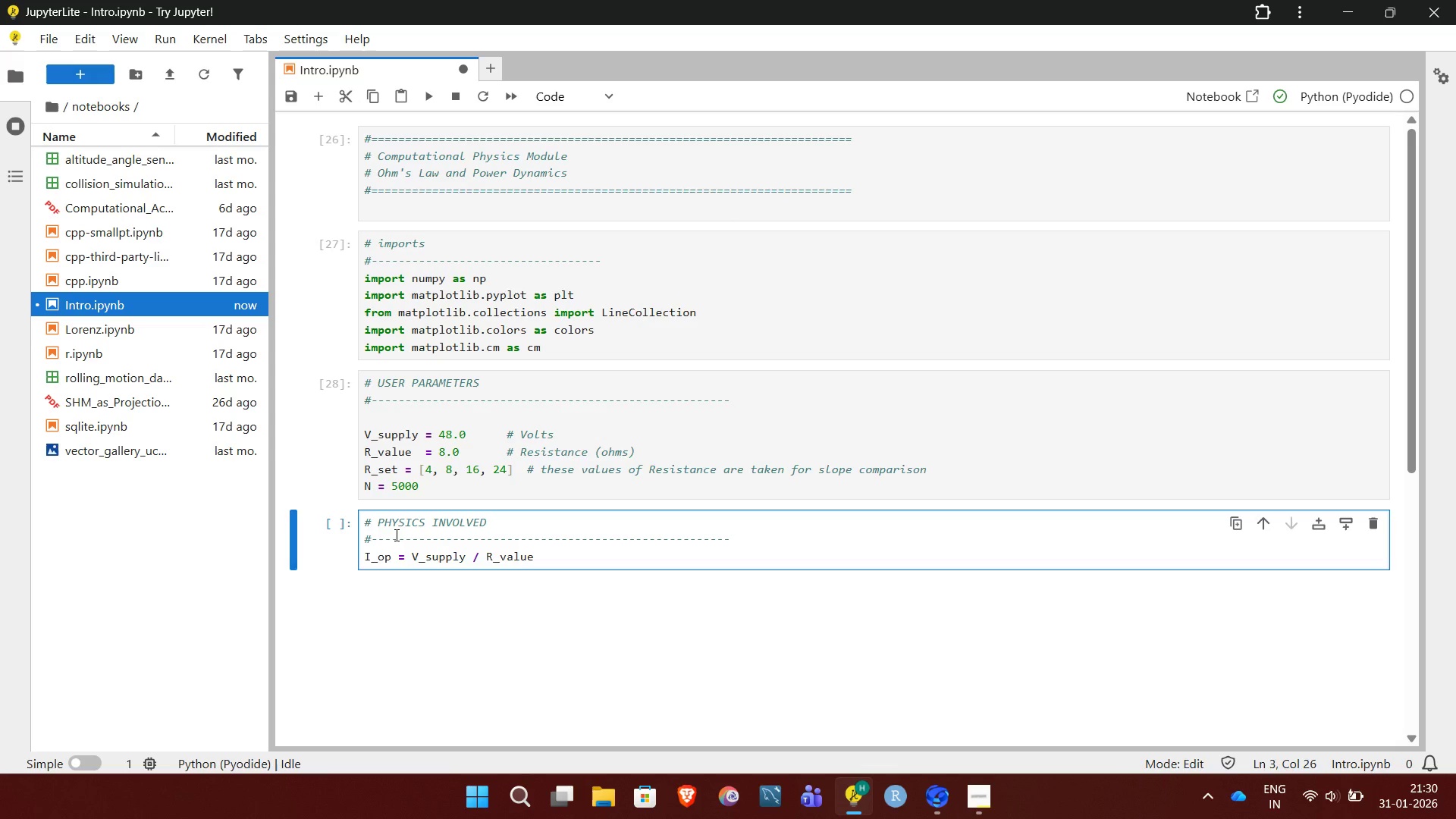 
key(Enter)
 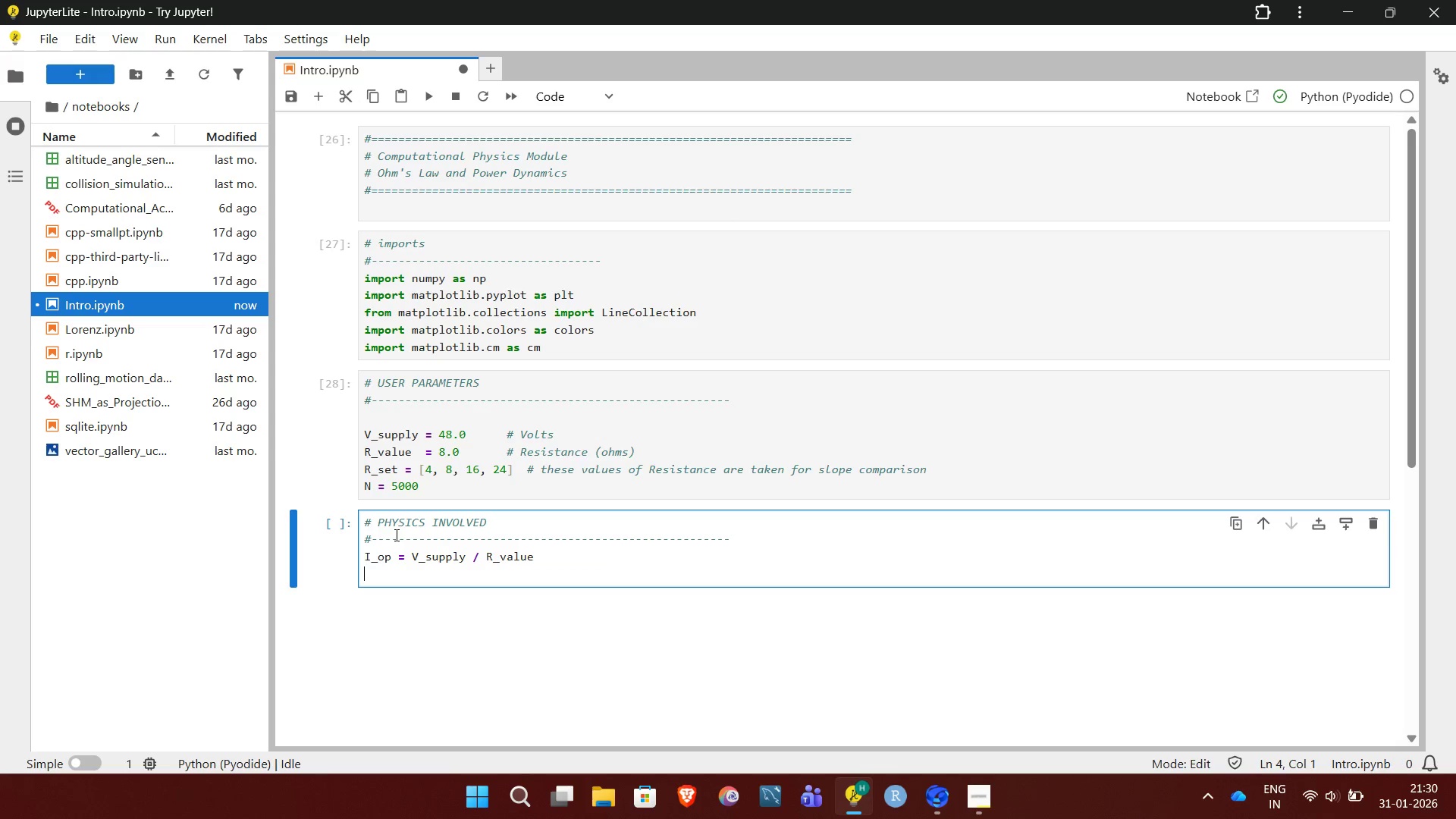 
type(P_op = V_supply /)
key(Backspace)
type(* I_op)
 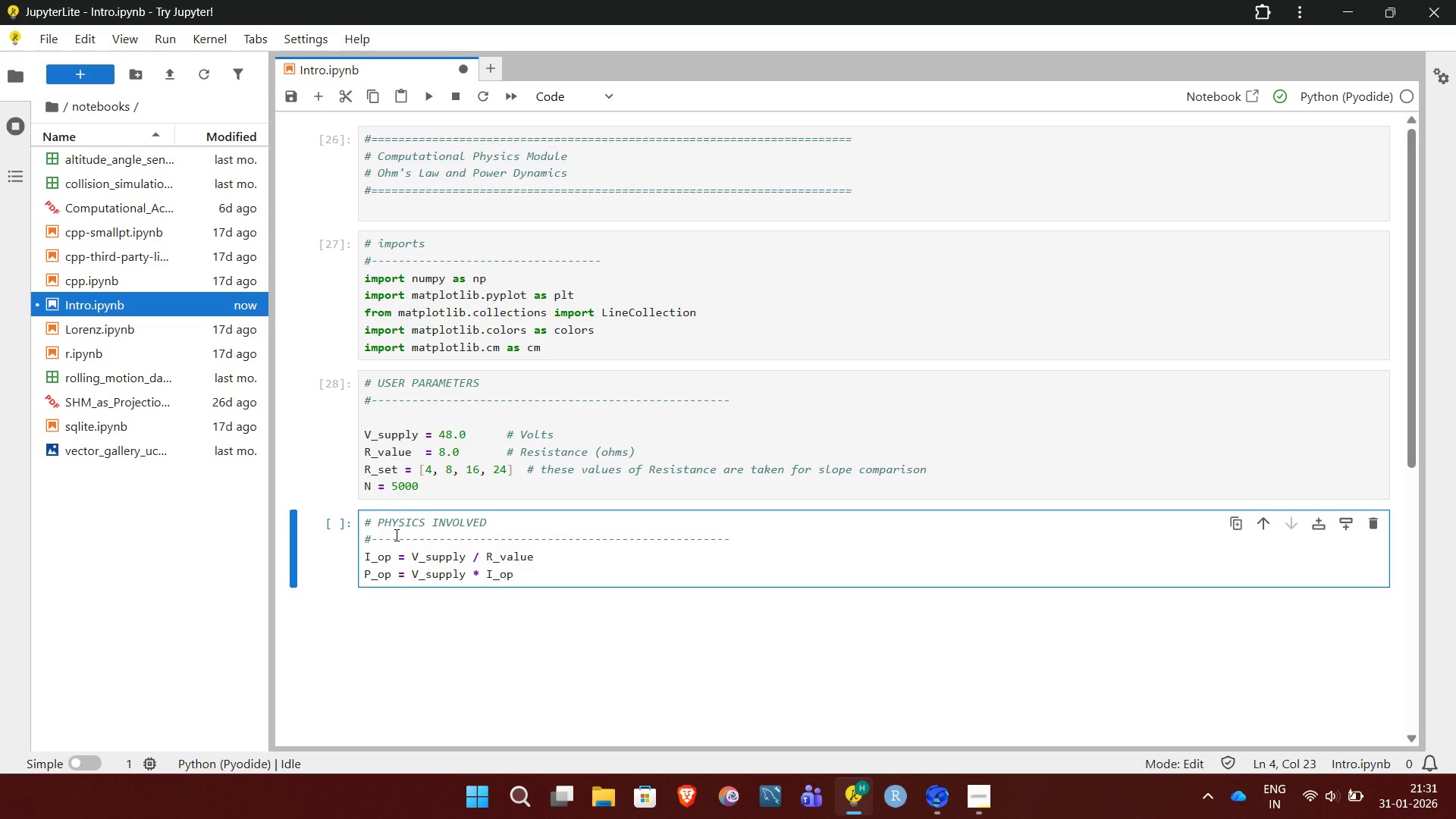 
wait(6.97)
 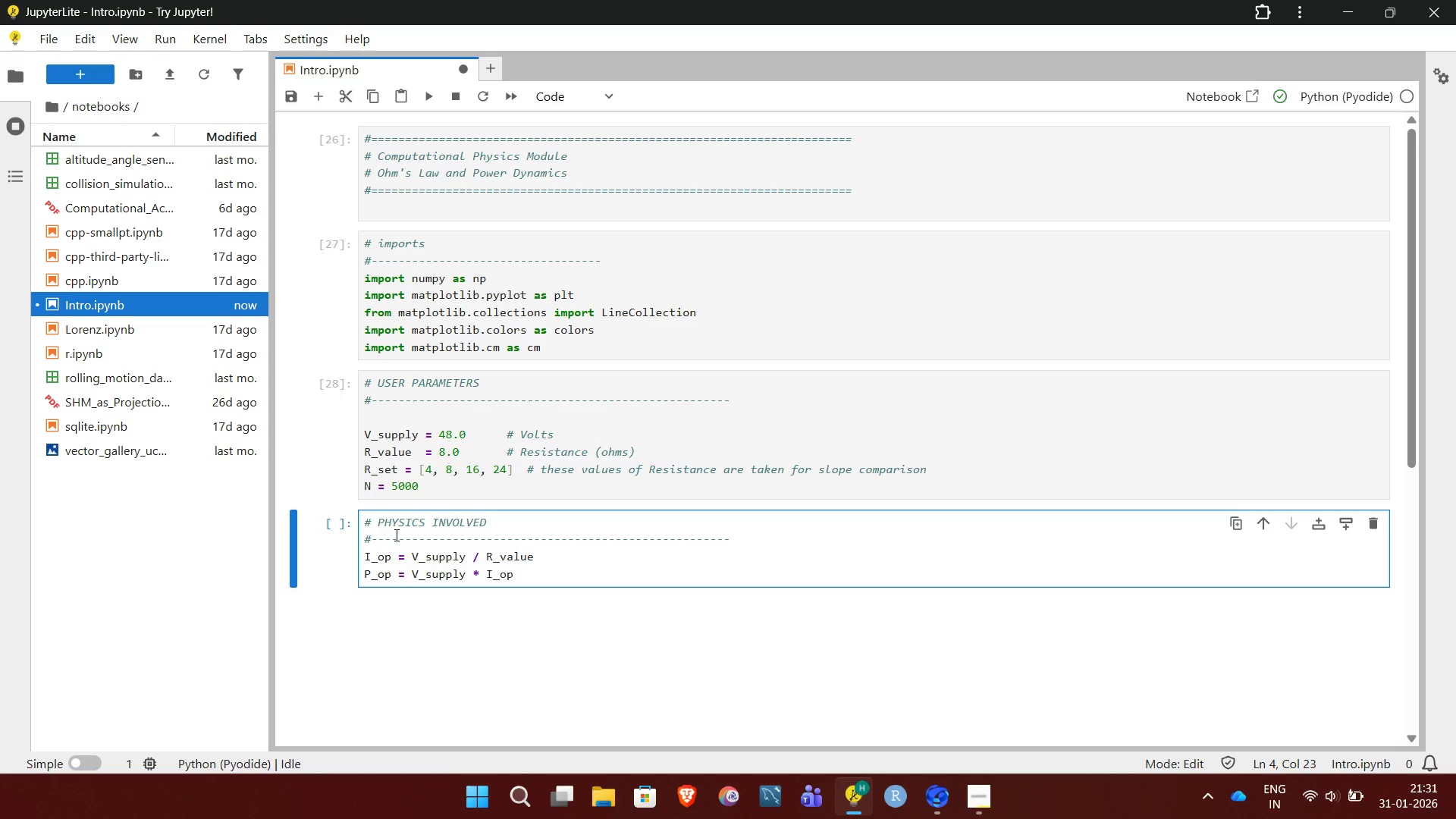 
key(Enter)
 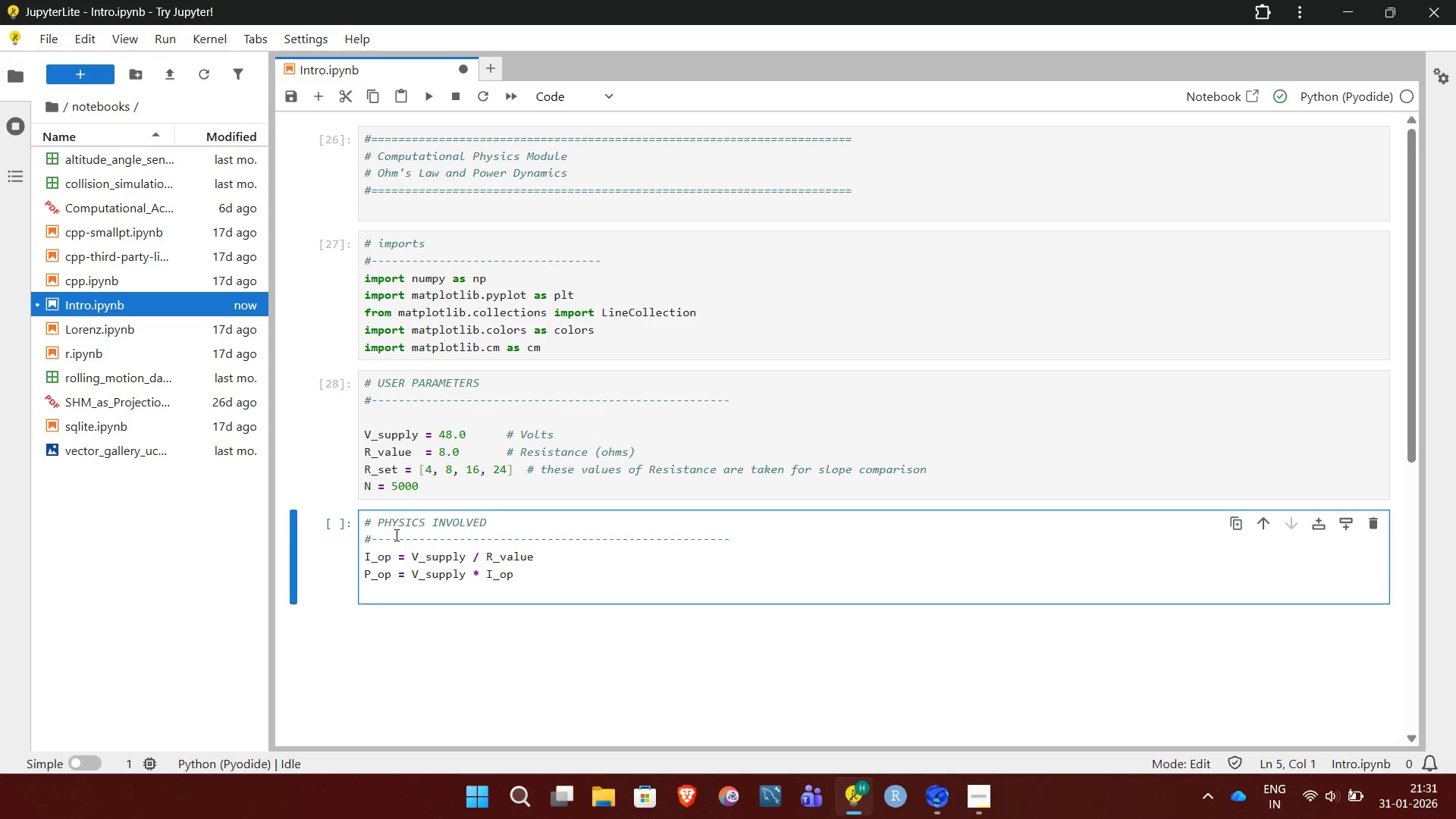 
key(Enter)
 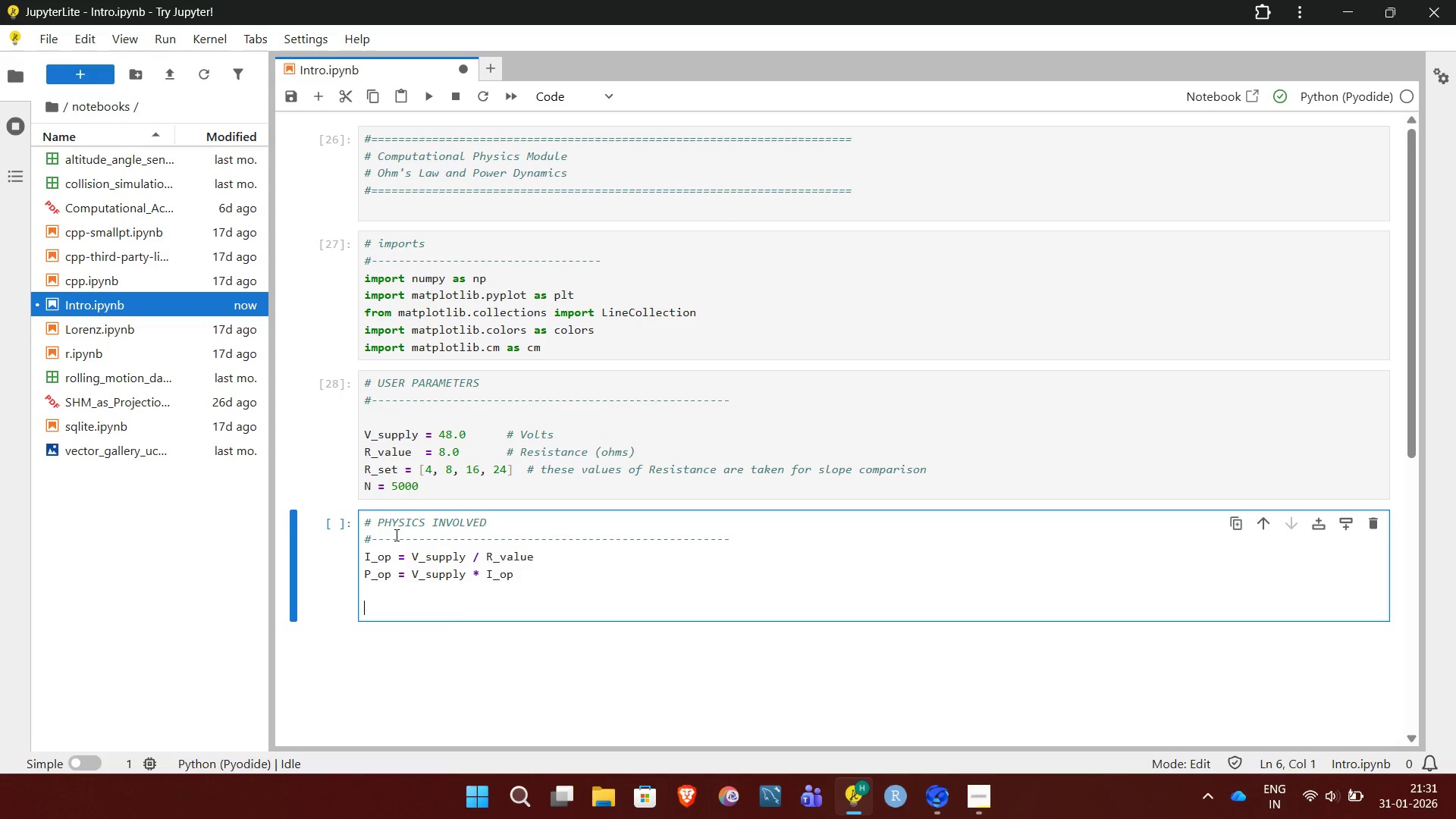 
type(I = np.linspace(0, I_op * 1.3 , N))
 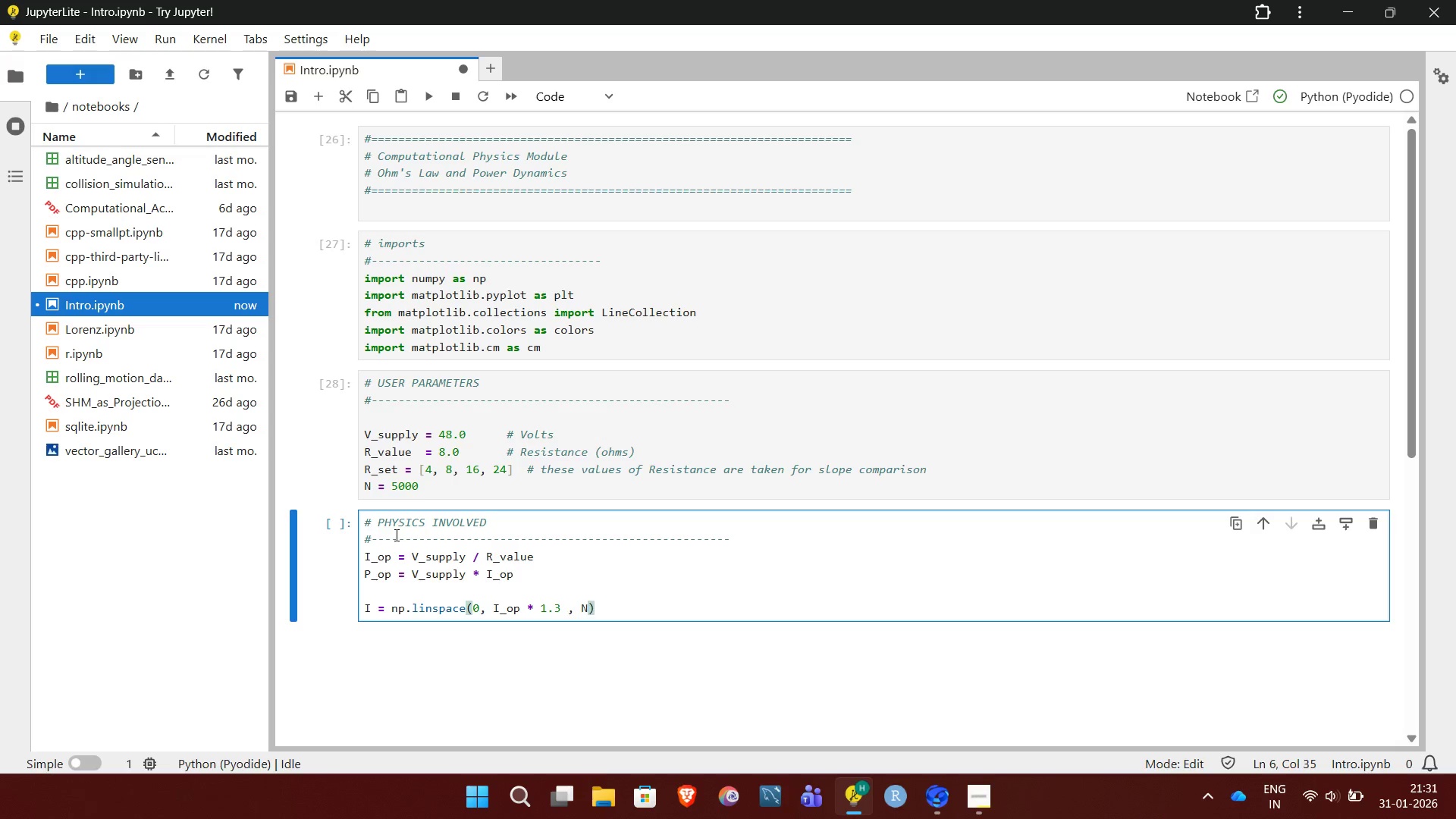 
wait(7.22)
 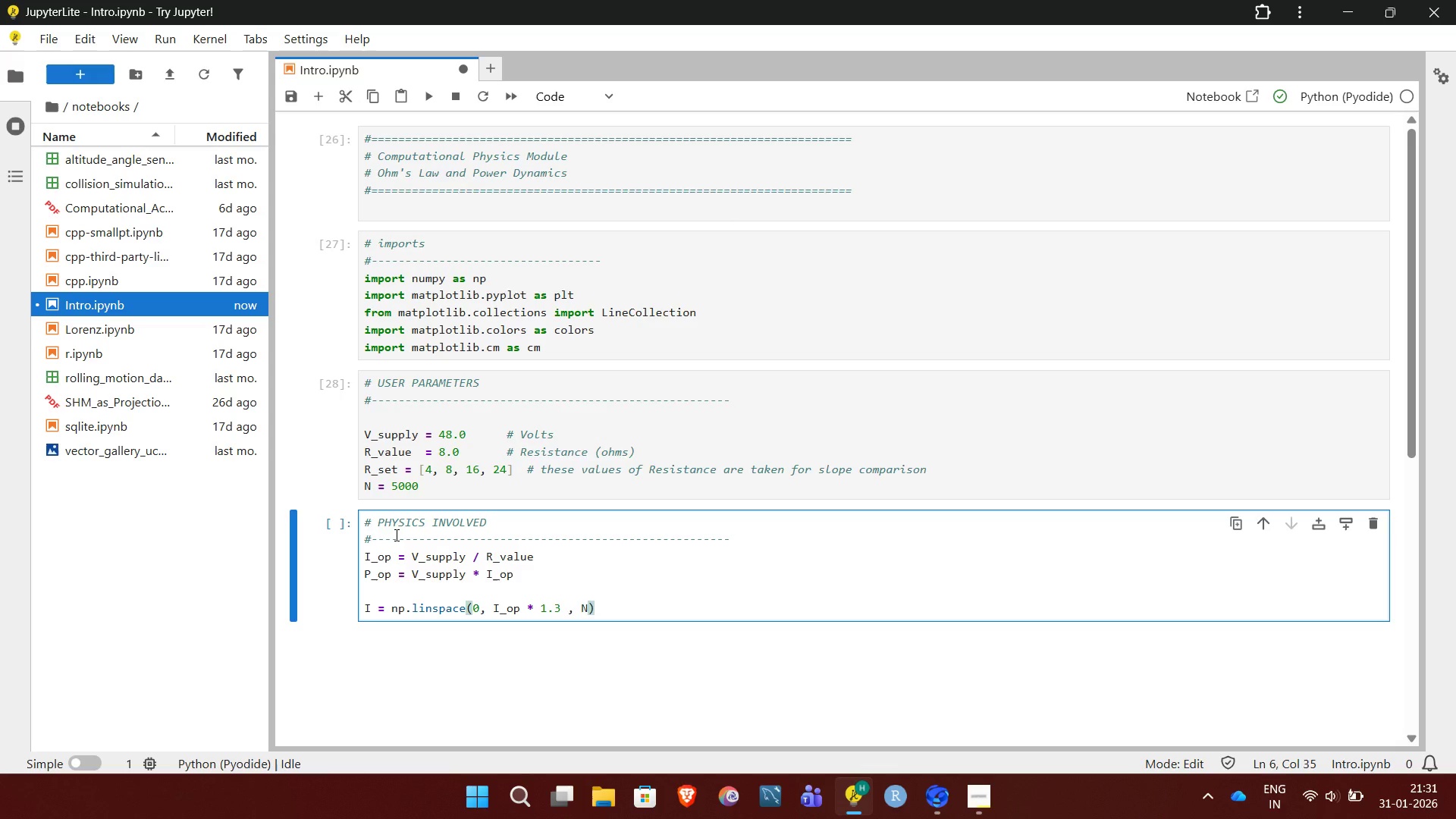 
key(Shift+Enter)
 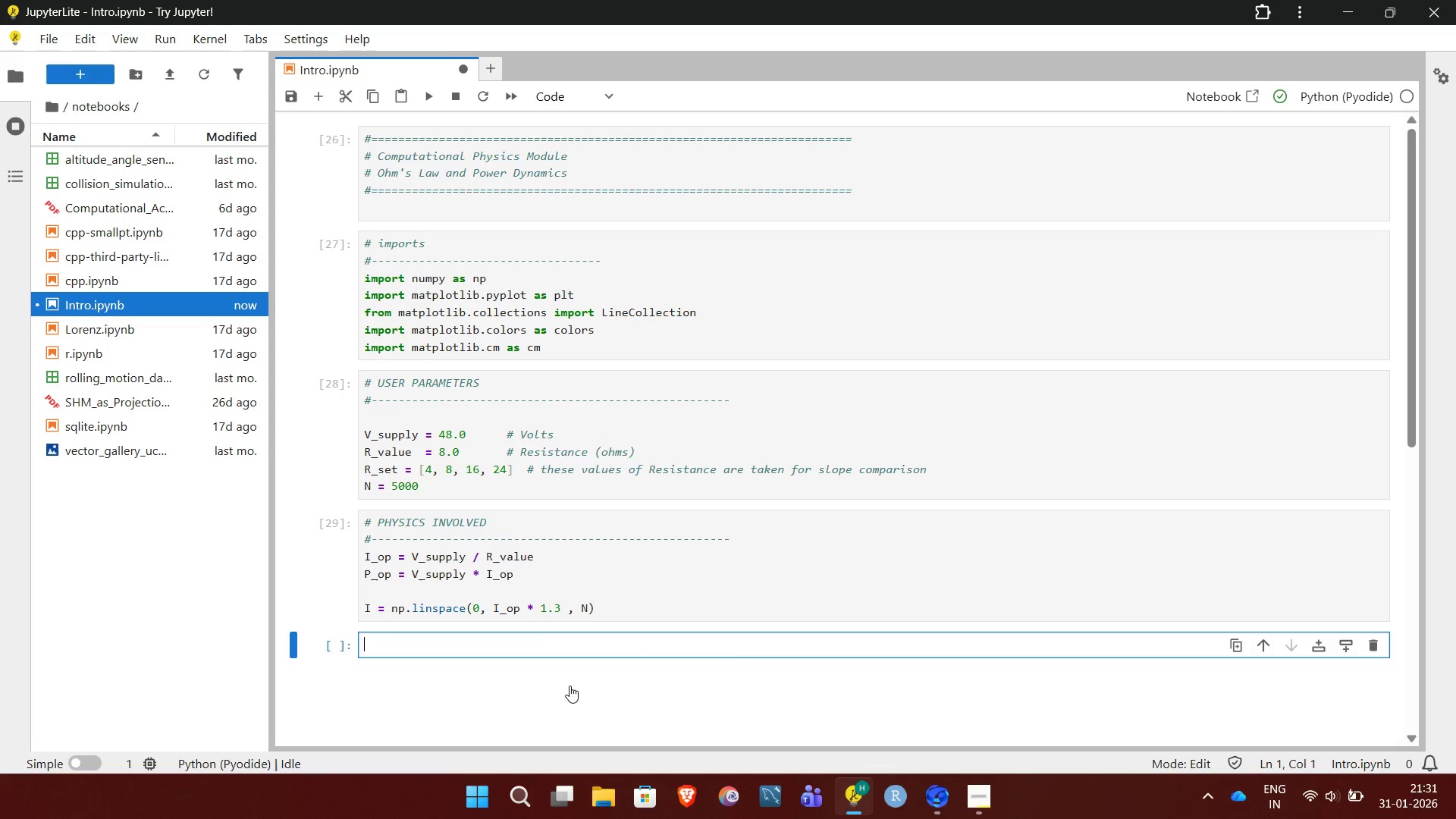 
wait(5.81)
 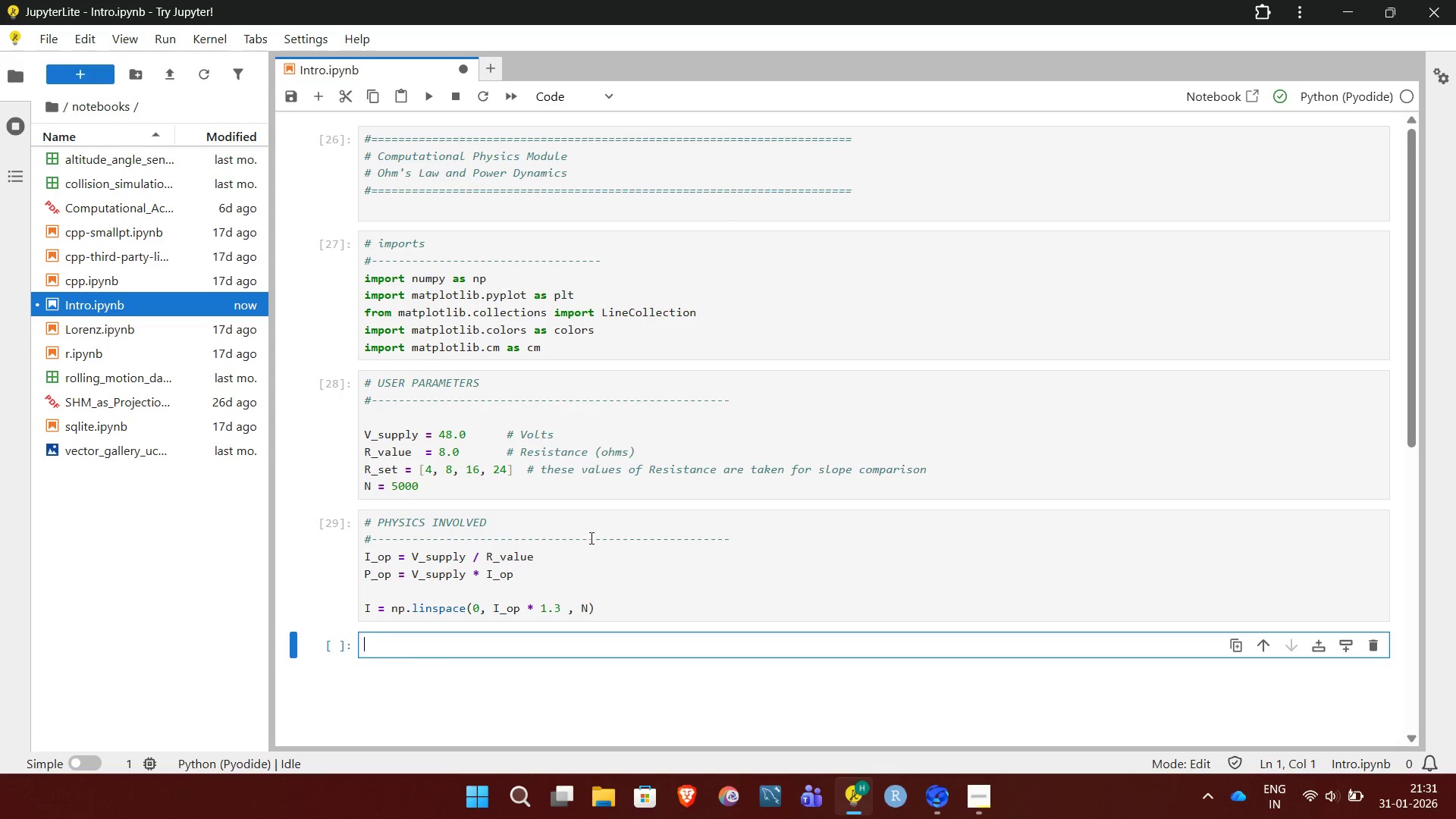 
type(# VISUAL SCALING)
 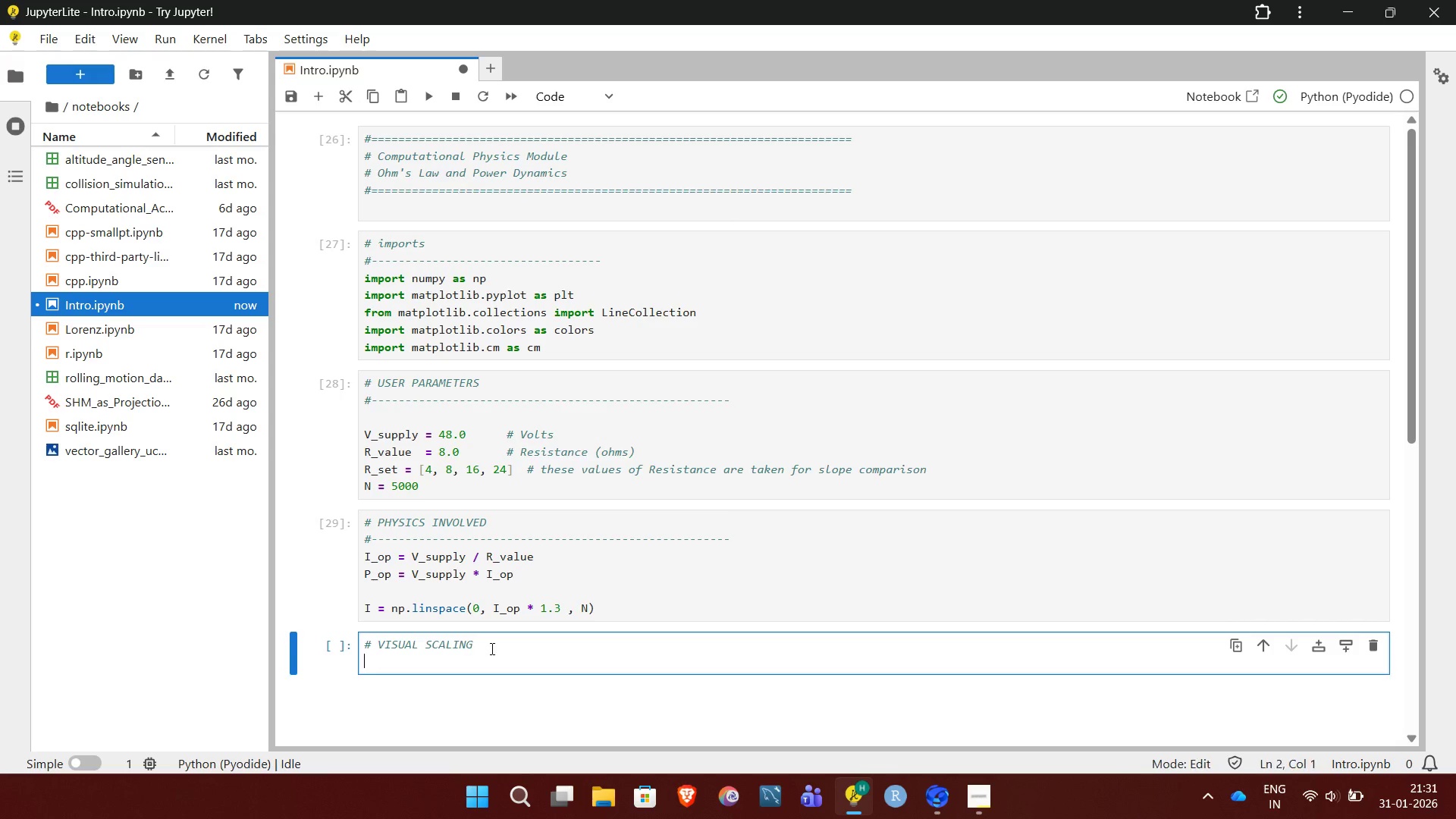 
key(Enter)
 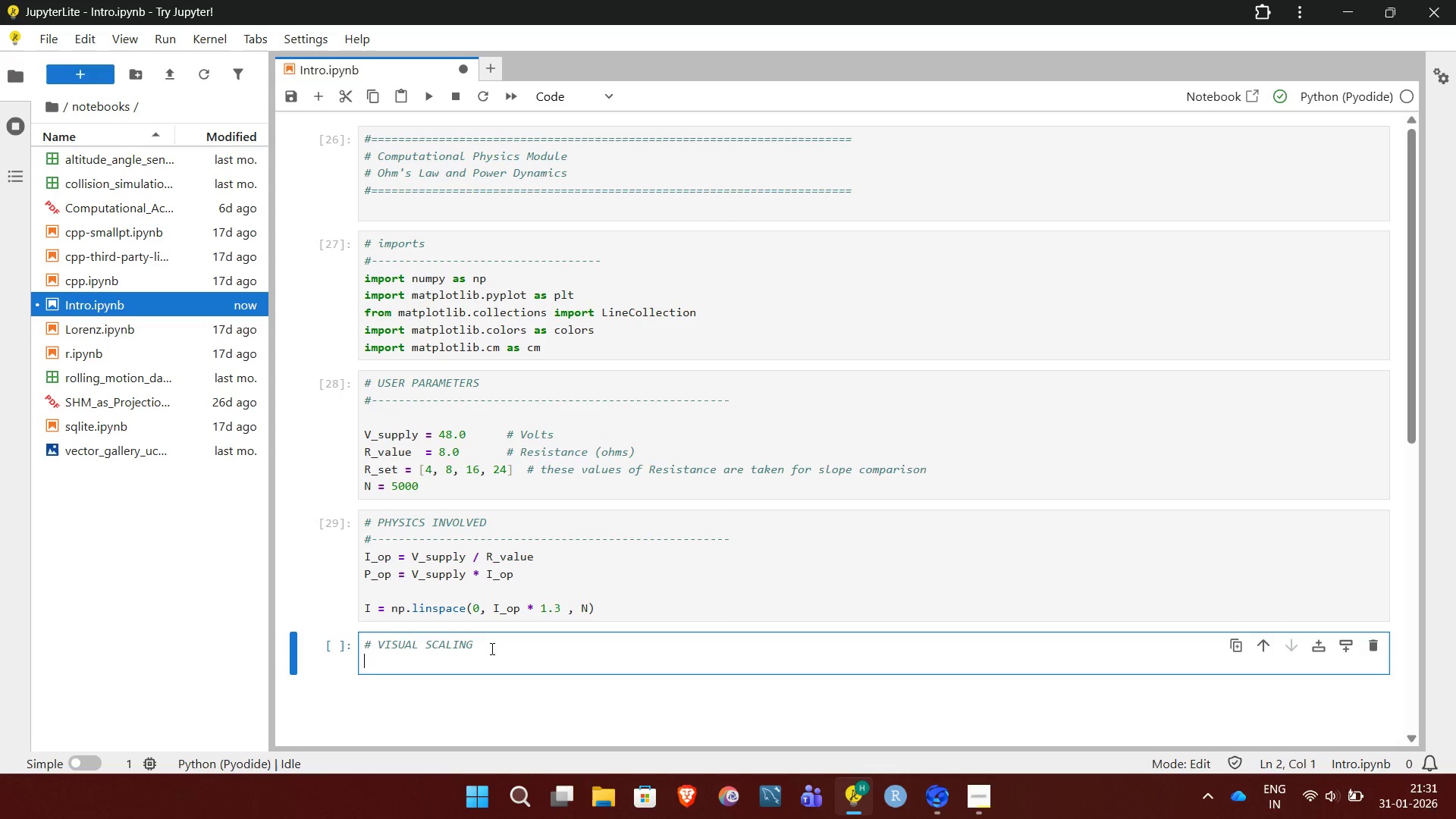 
key(Shift+3)
 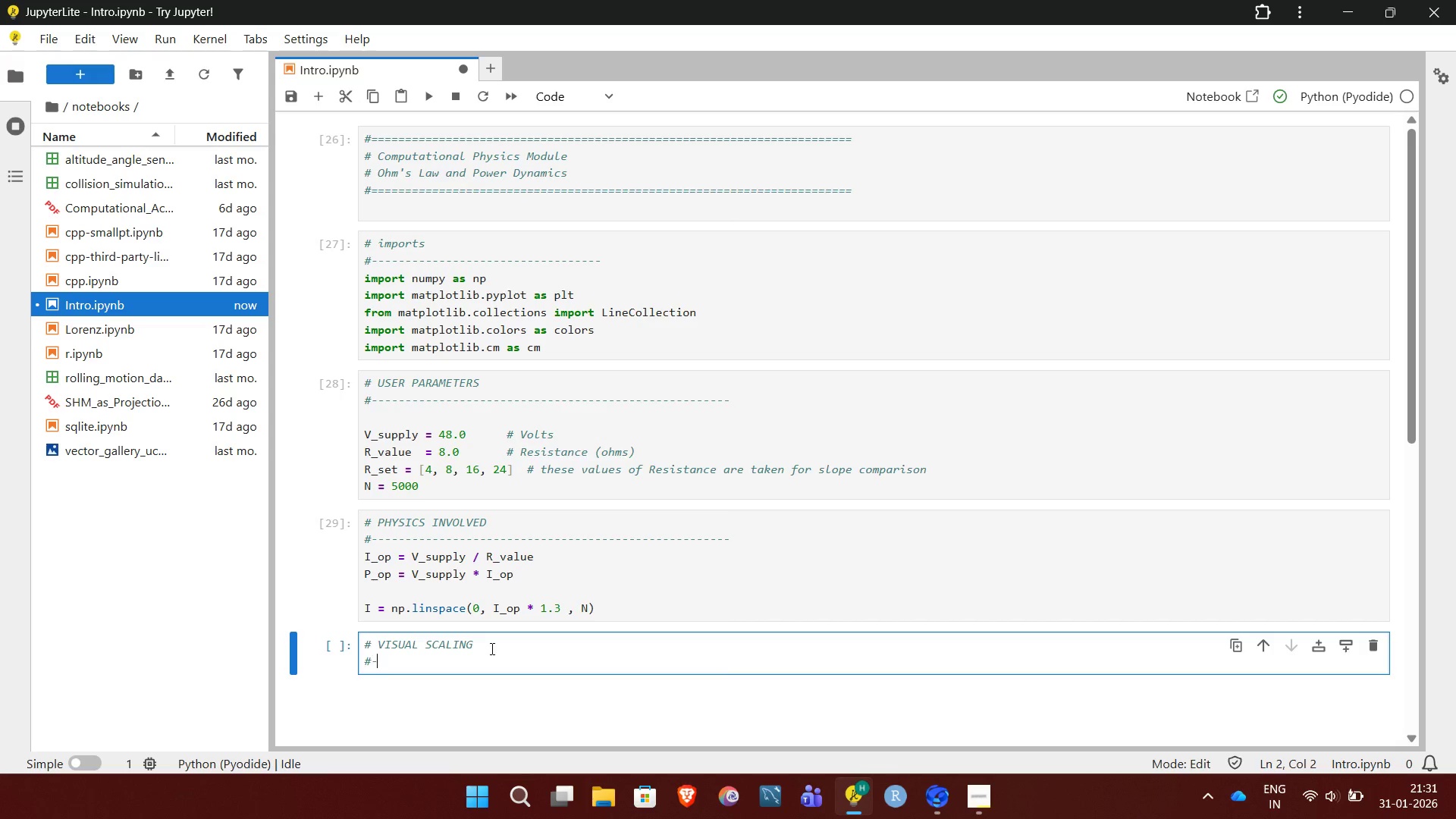 
hold_key(key=Minus, duration=1.5)
 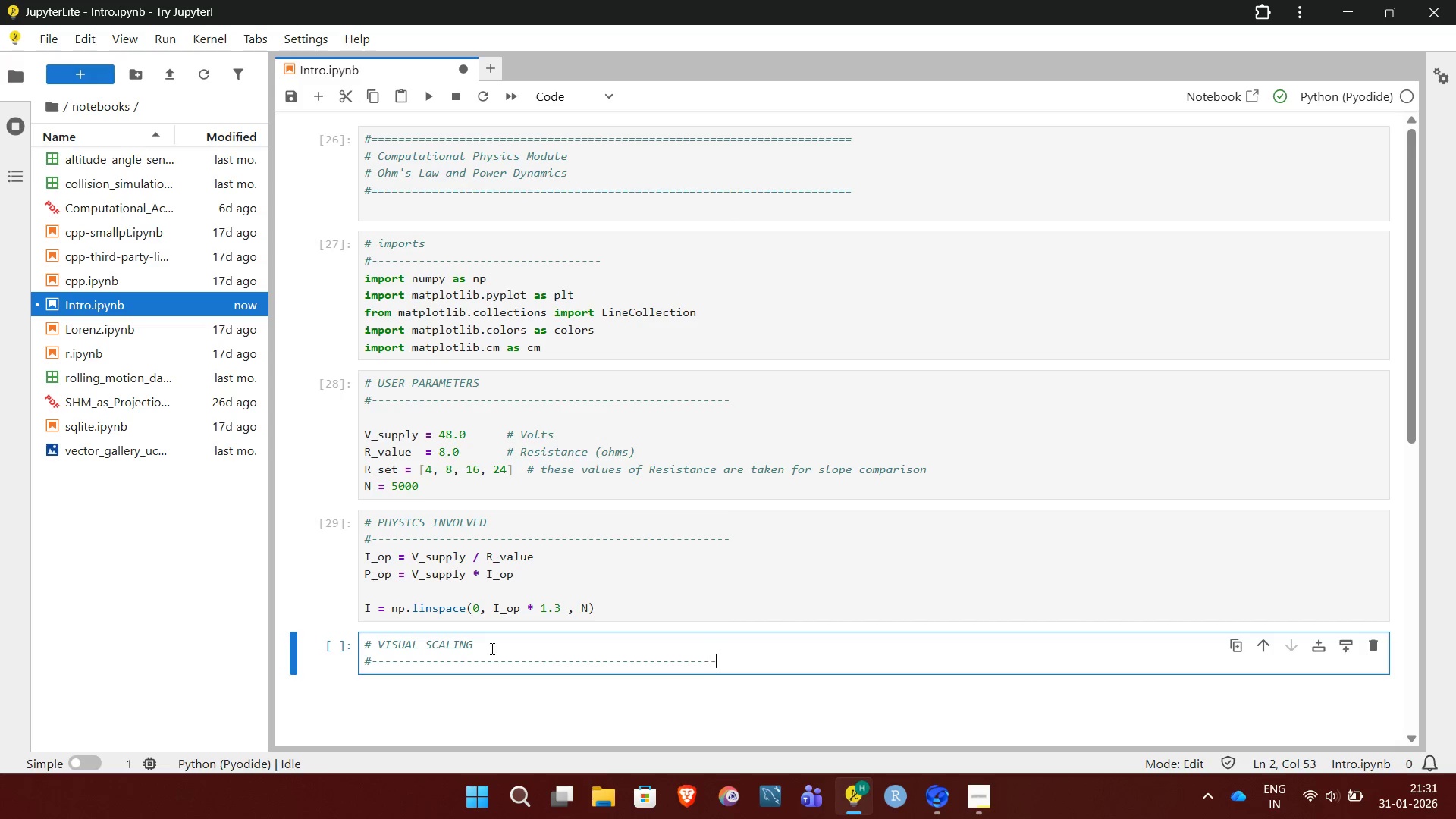 
hold_key(key=Minus, duration=0.48)
 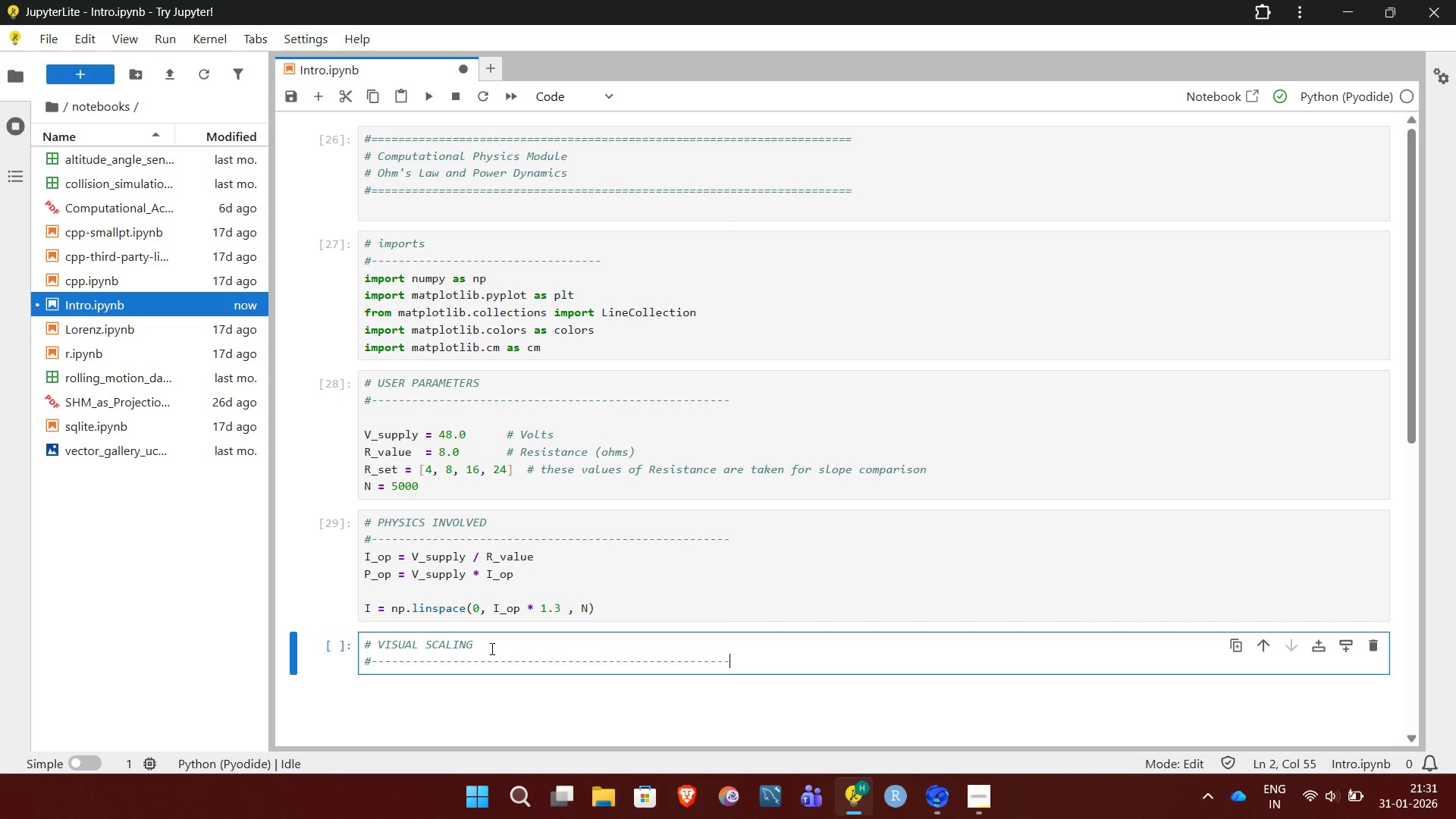 
hold_key(key=Minus, duration=0.33)
 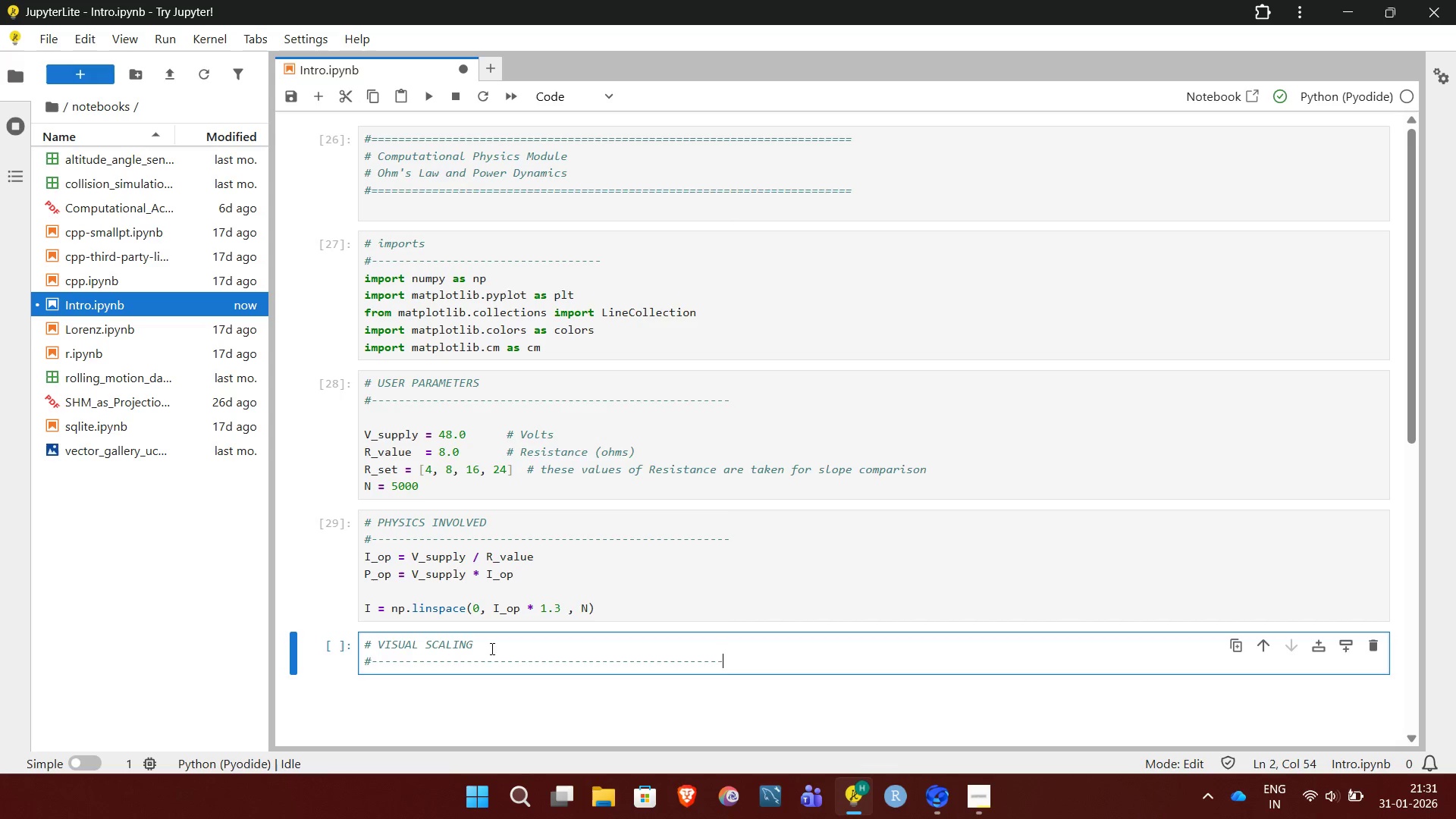 
key(Minus)
 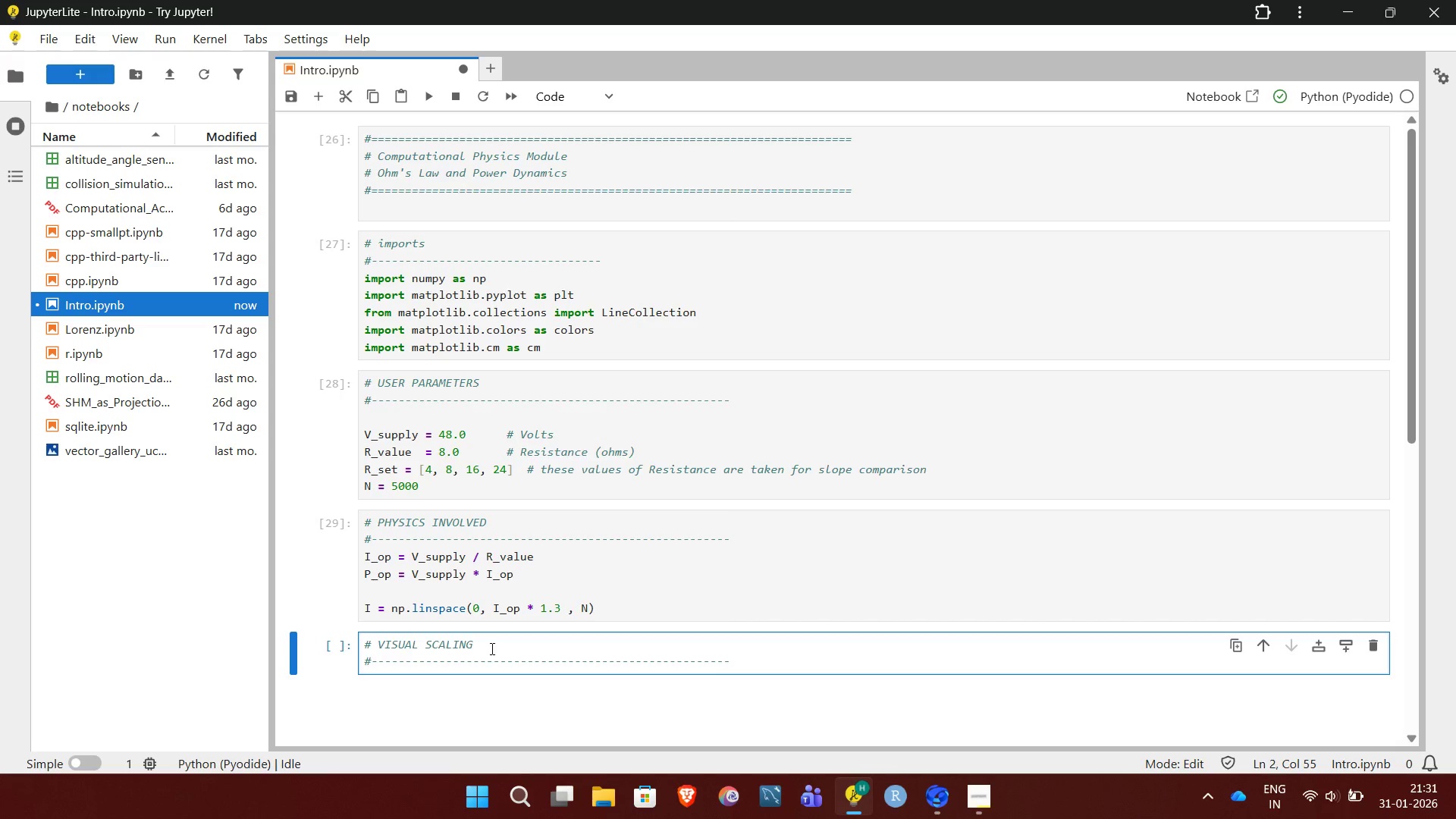 
key(NumpadMultiply)
 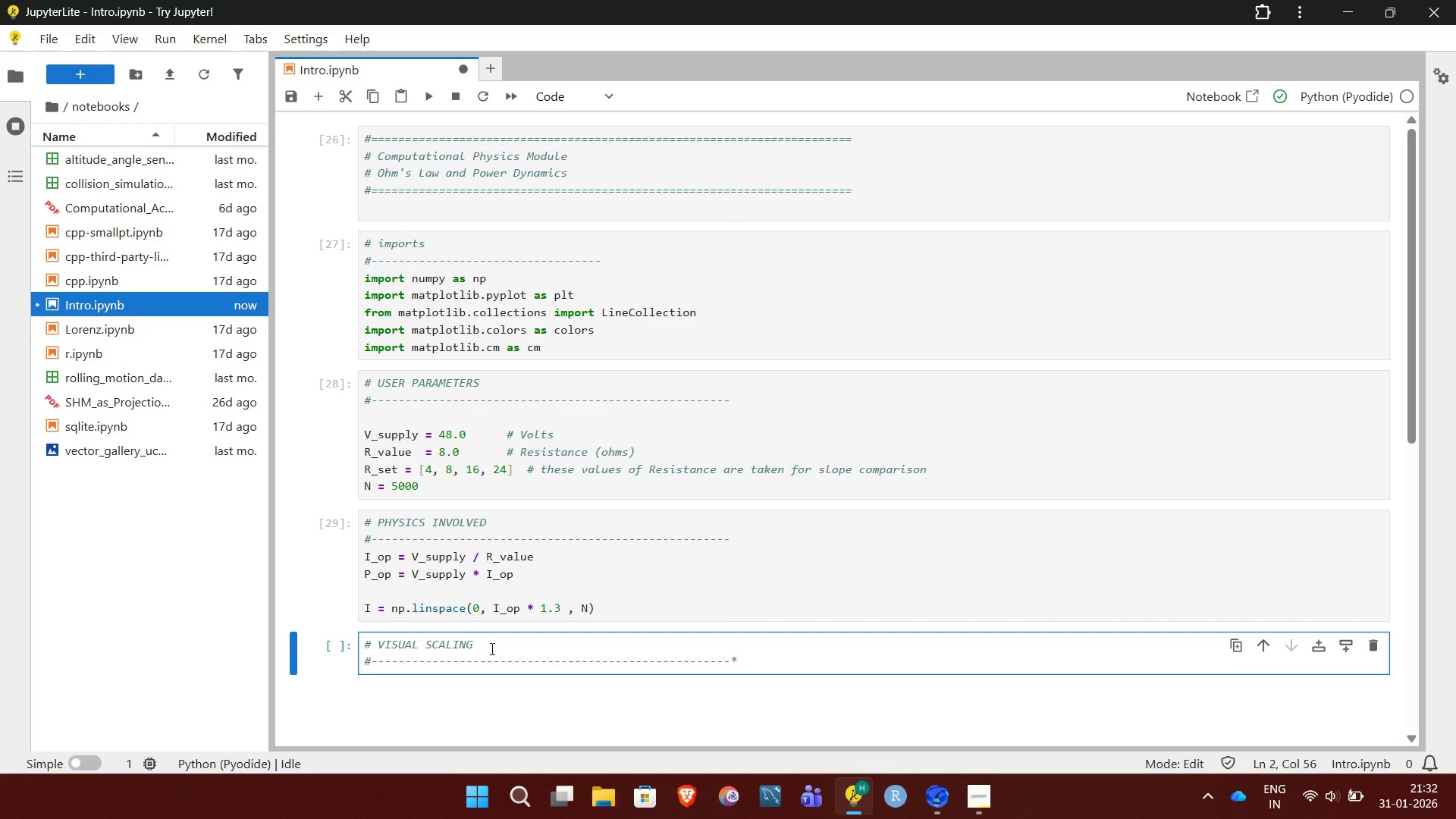 
wait(11.64)
 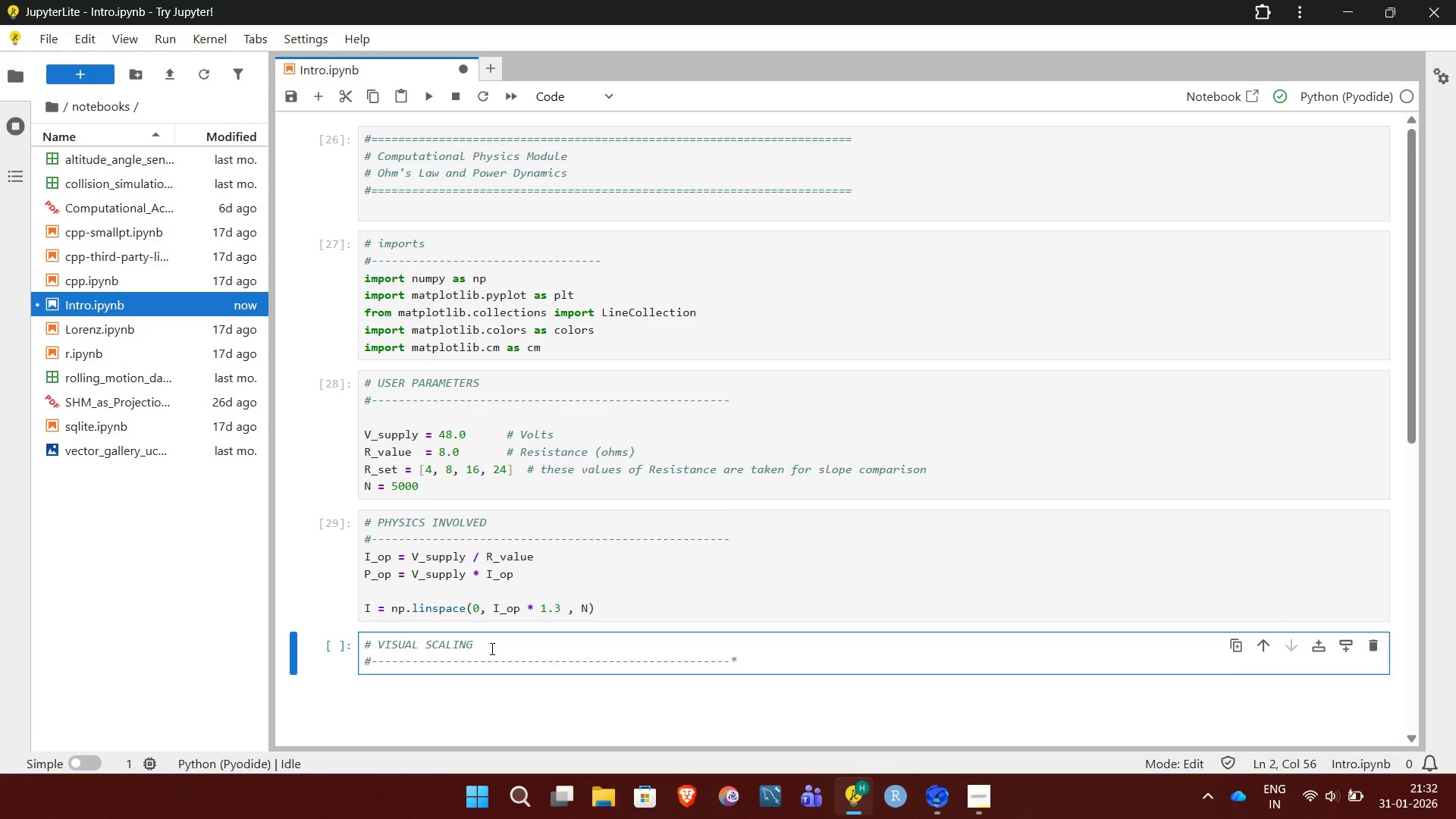 
left_click([978, 796])